 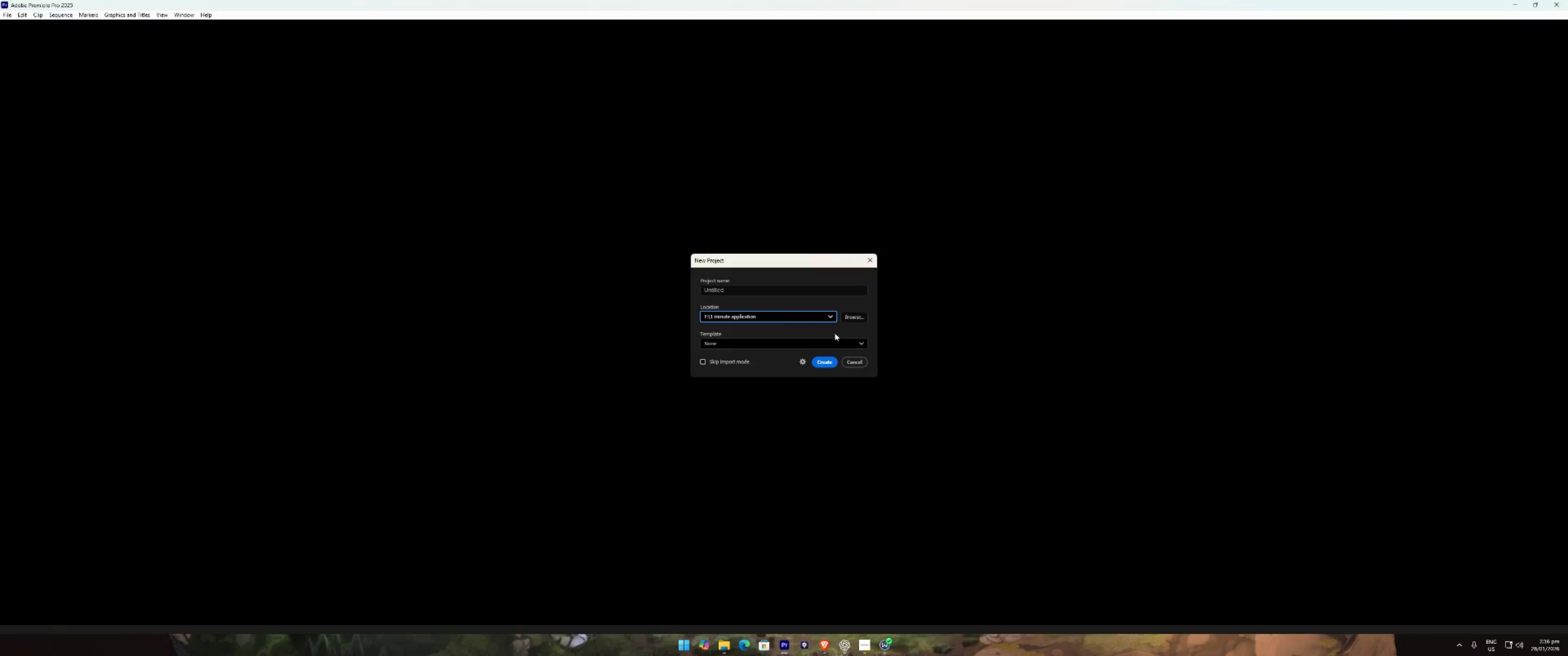 
left_click([769, 321])
 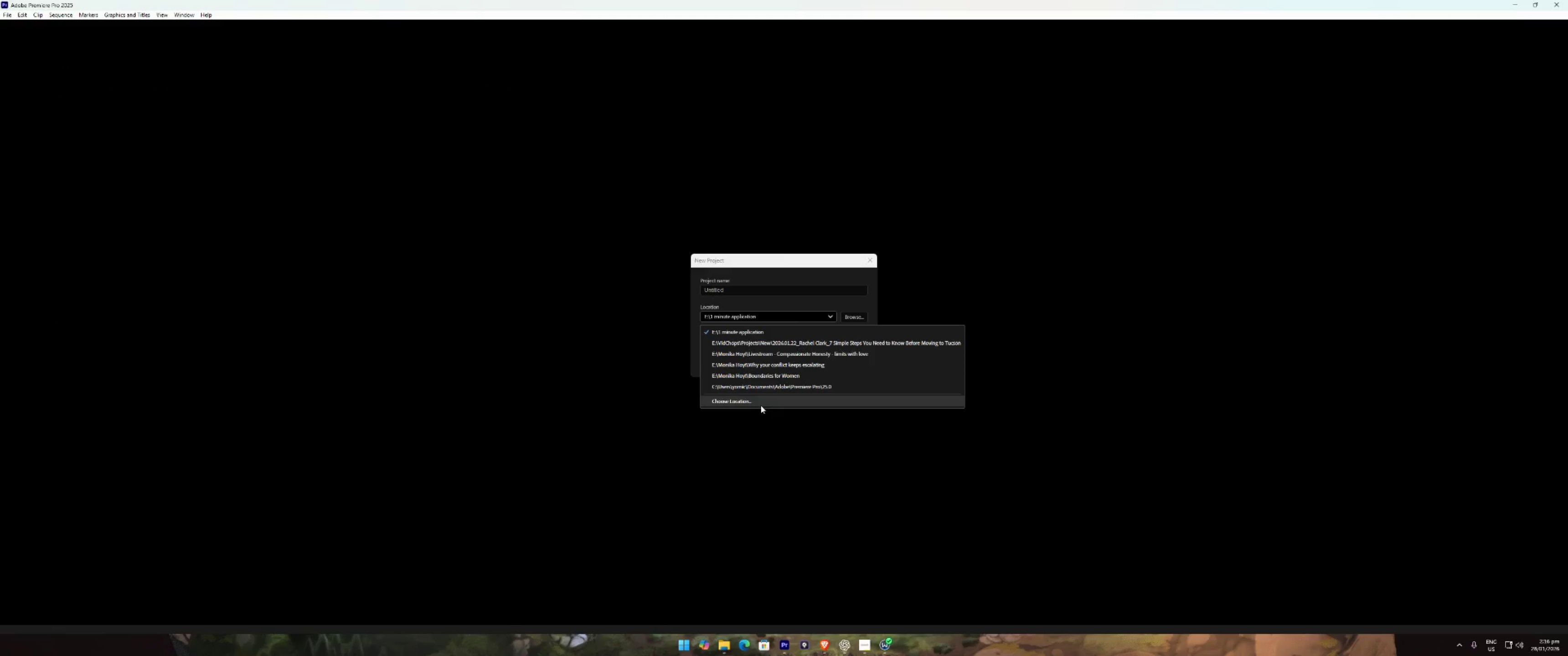 
double_click([760, 404])
 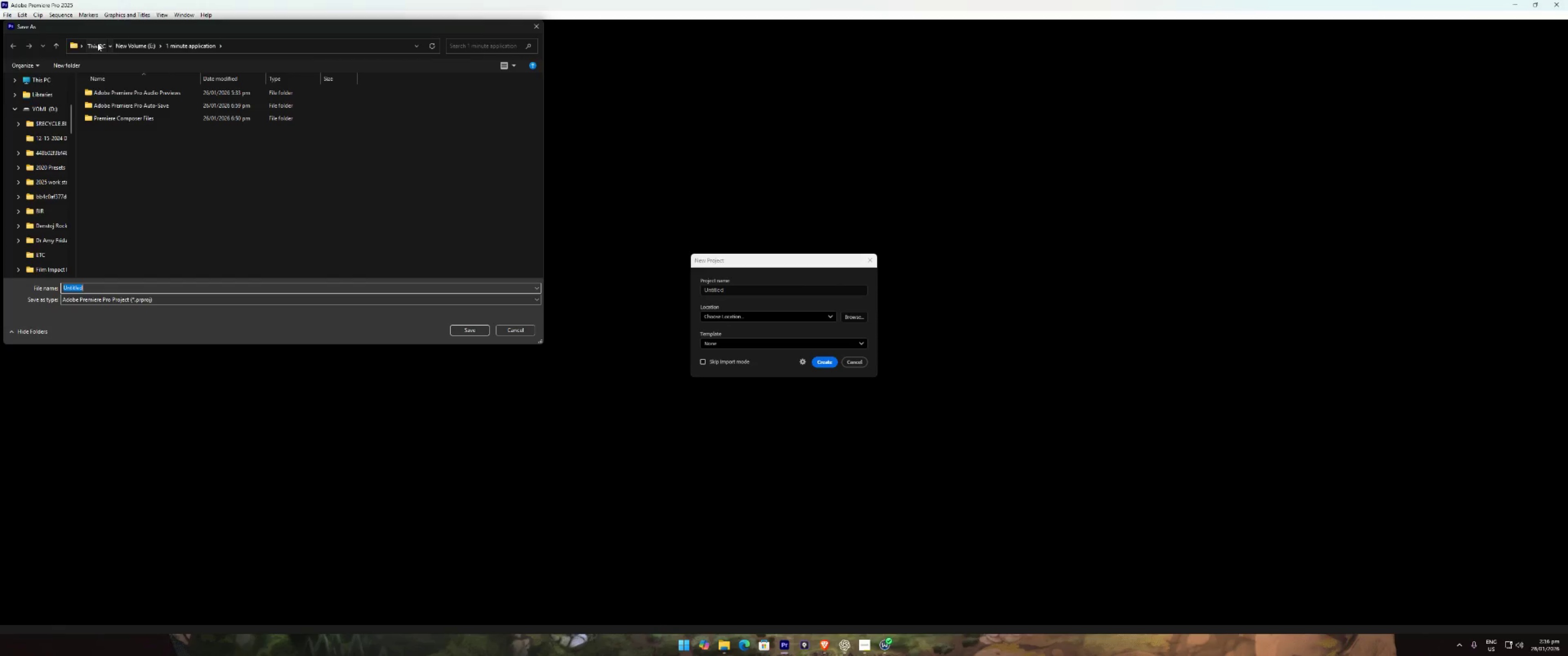 
left_click([378, 101])
 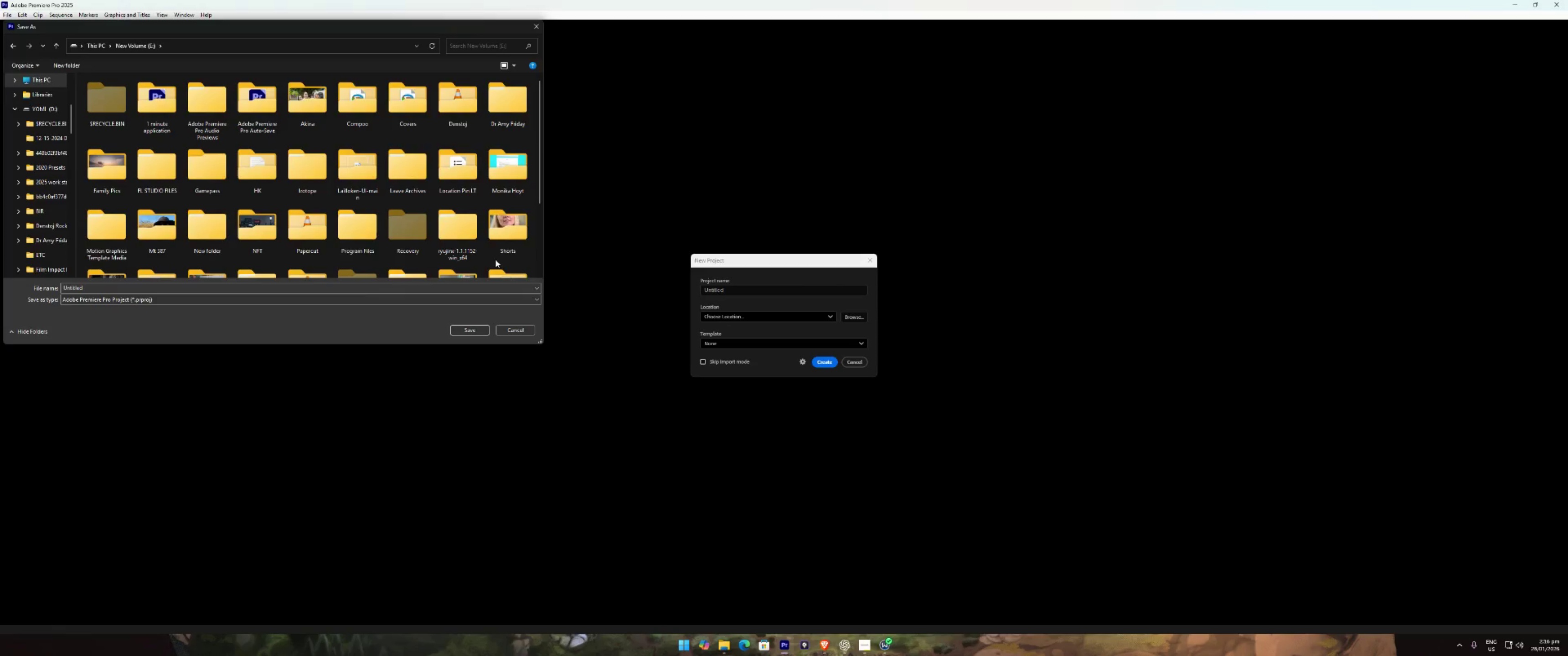 
left_click([492, 258])
 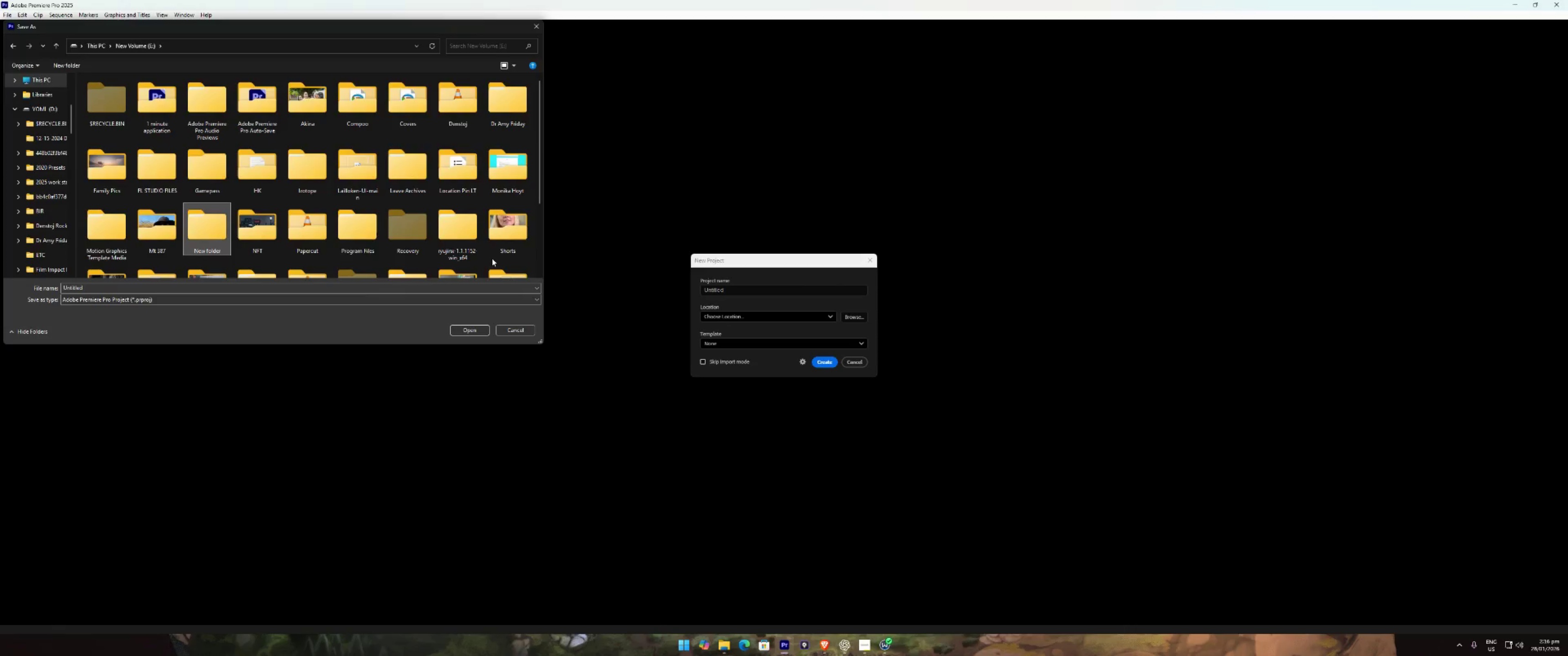 
key(N)
 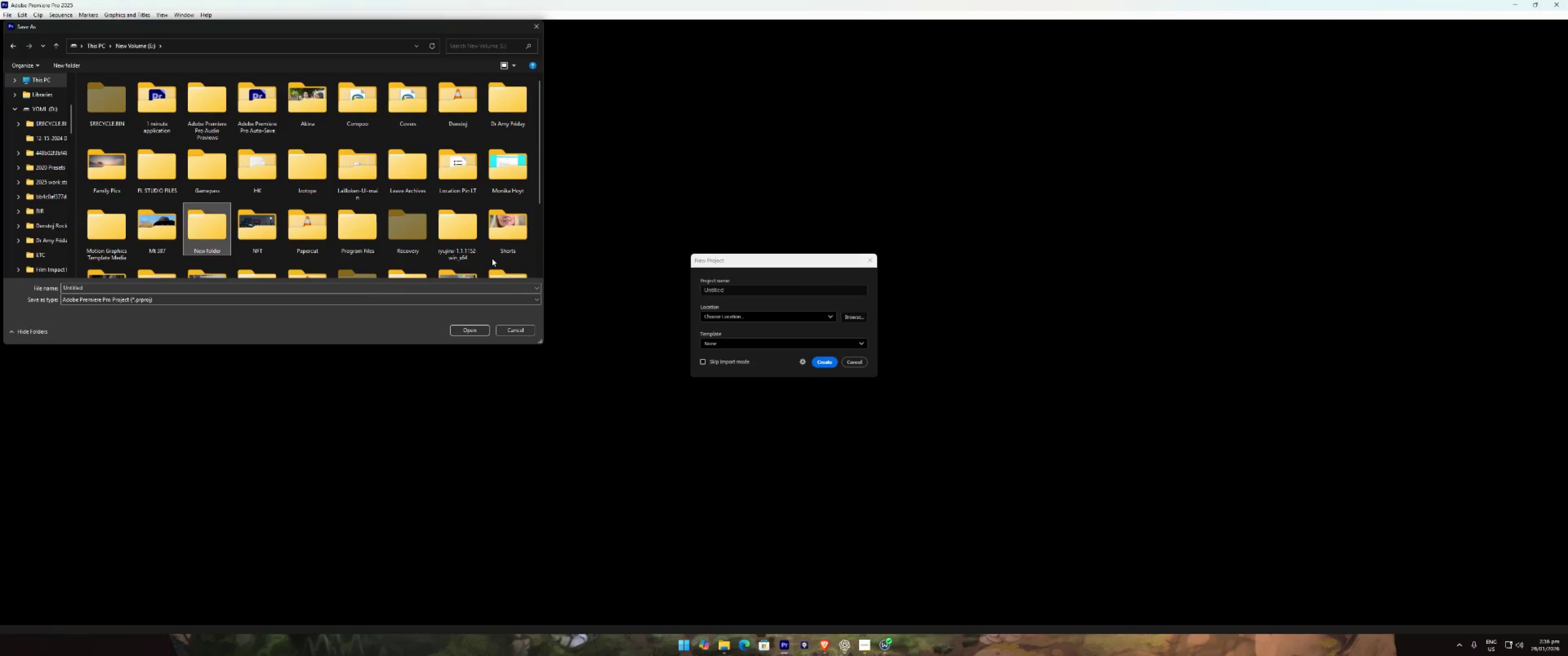 
key(Enter)
 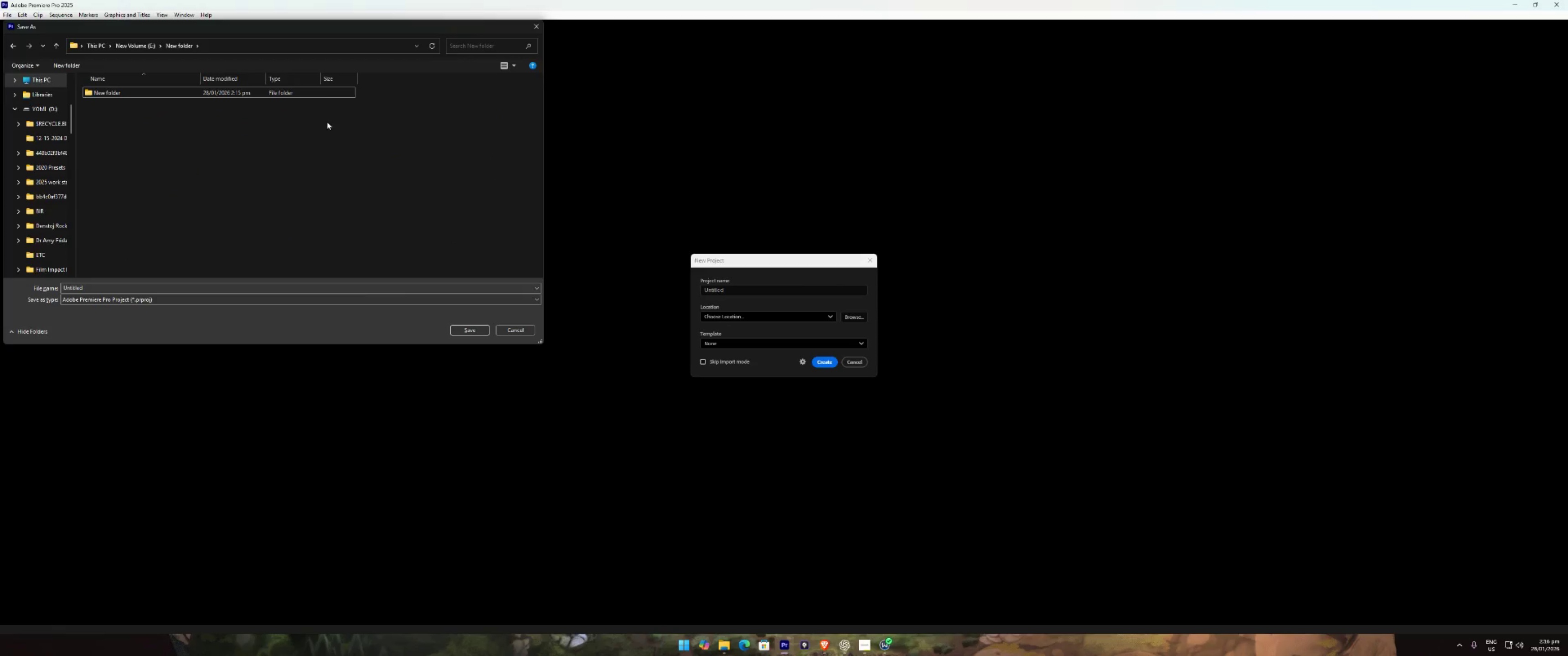 
double_click([324, 90])
 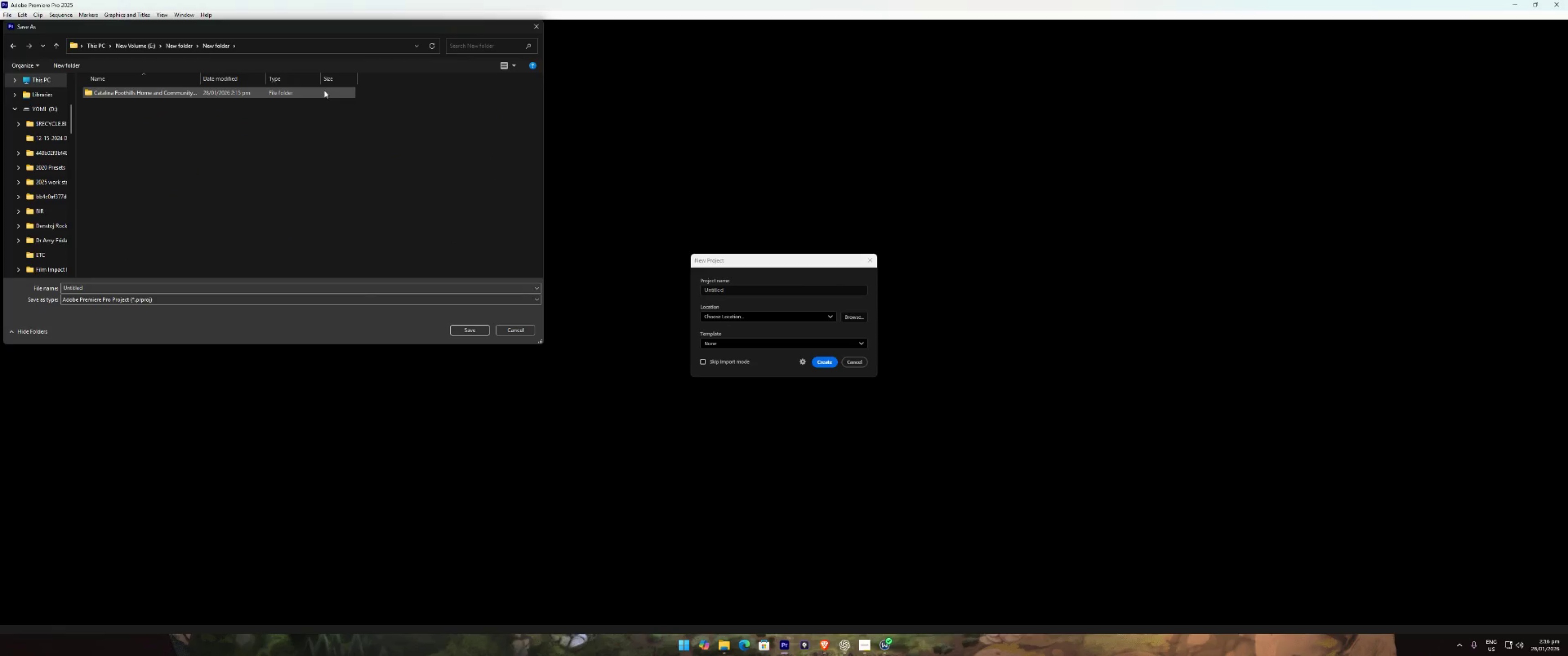 
left_click([324, 90])
 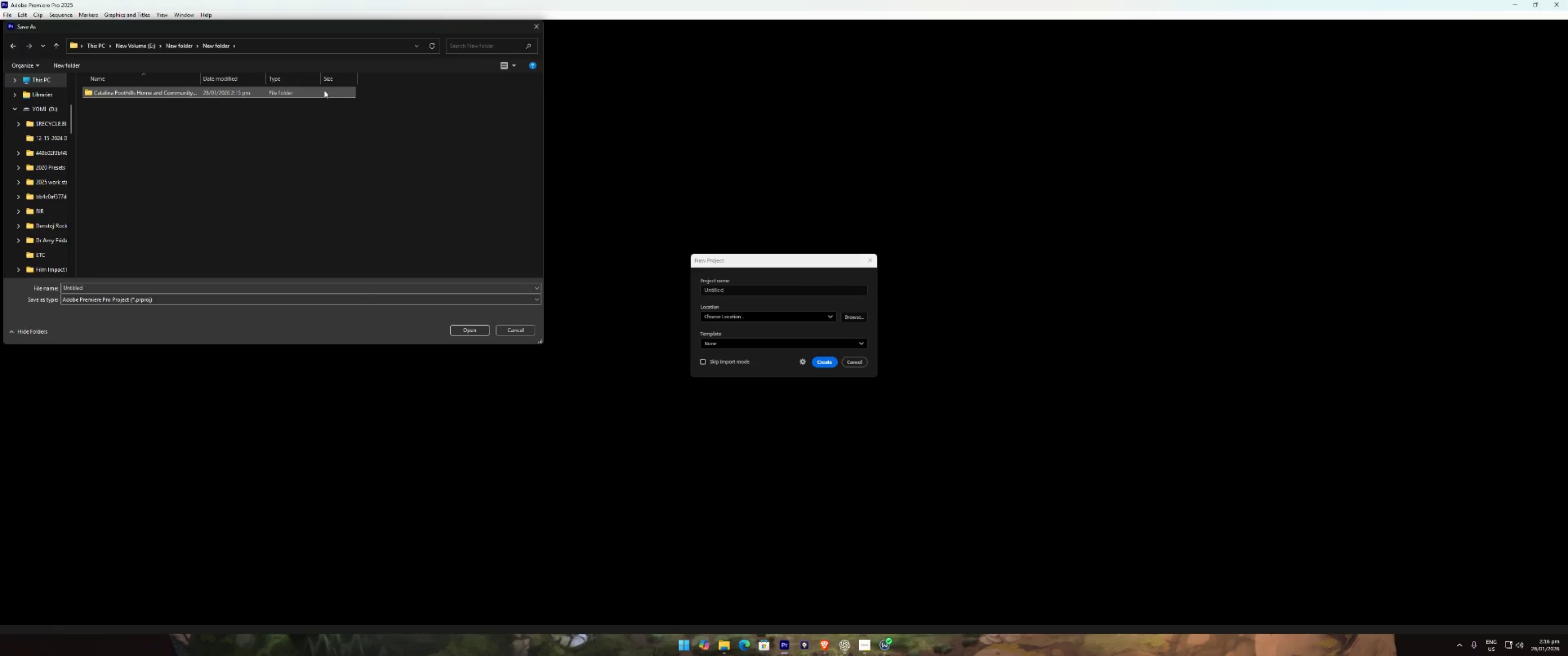 
key(F2)
 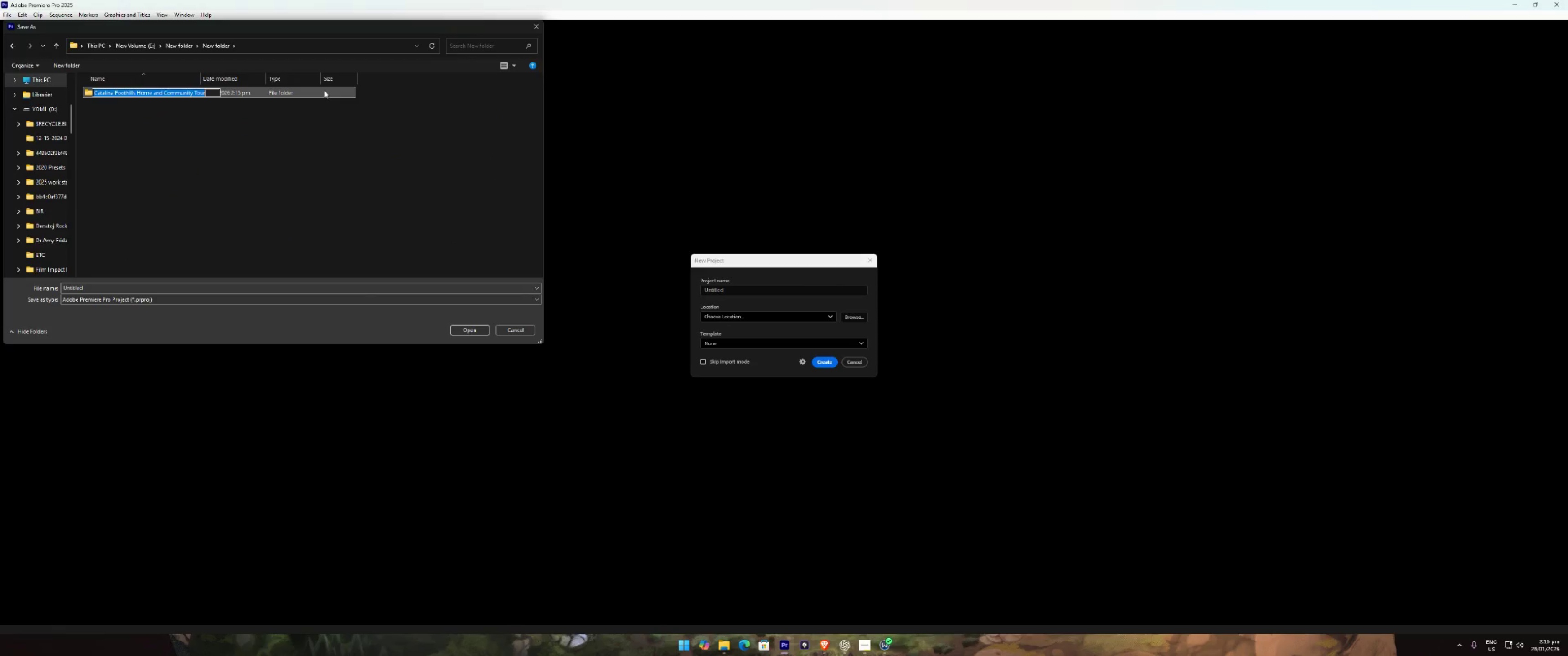 
key(Control+ControlLeft)
 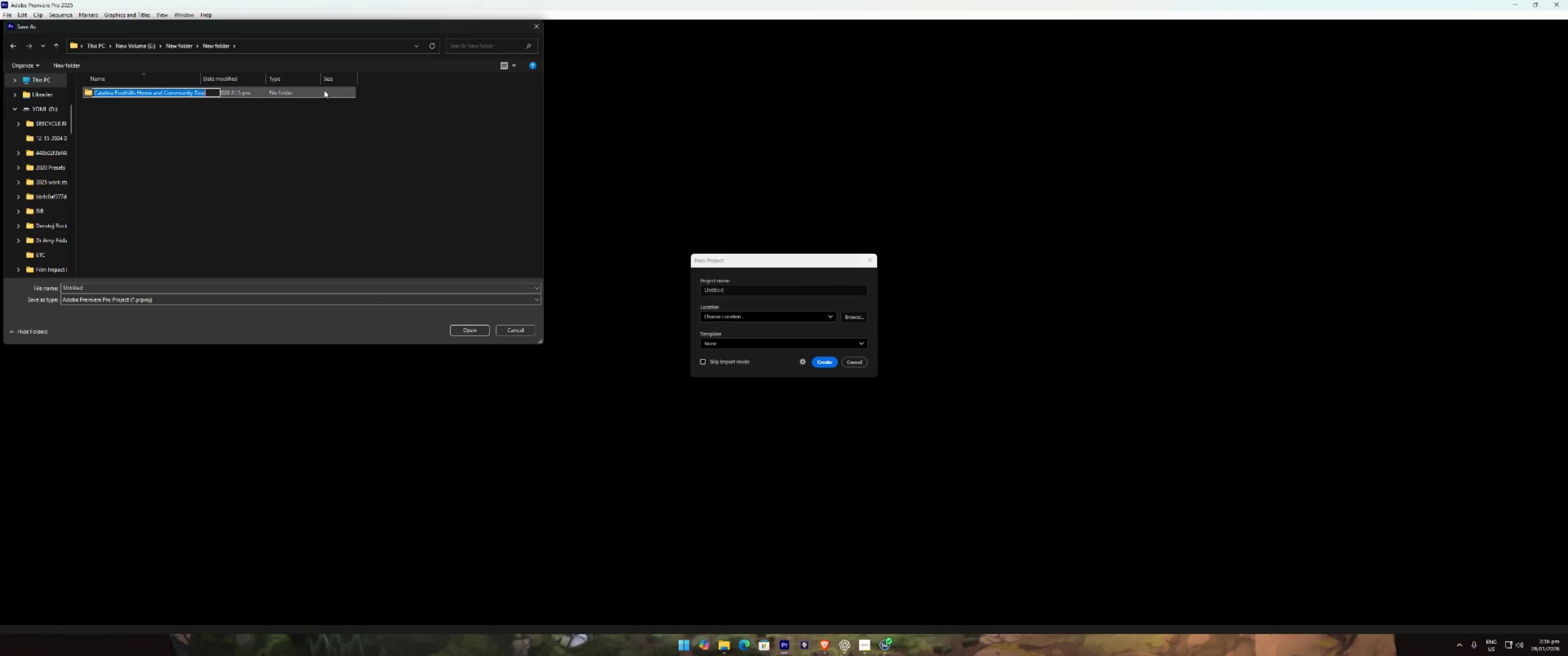 
key(Control+C)
 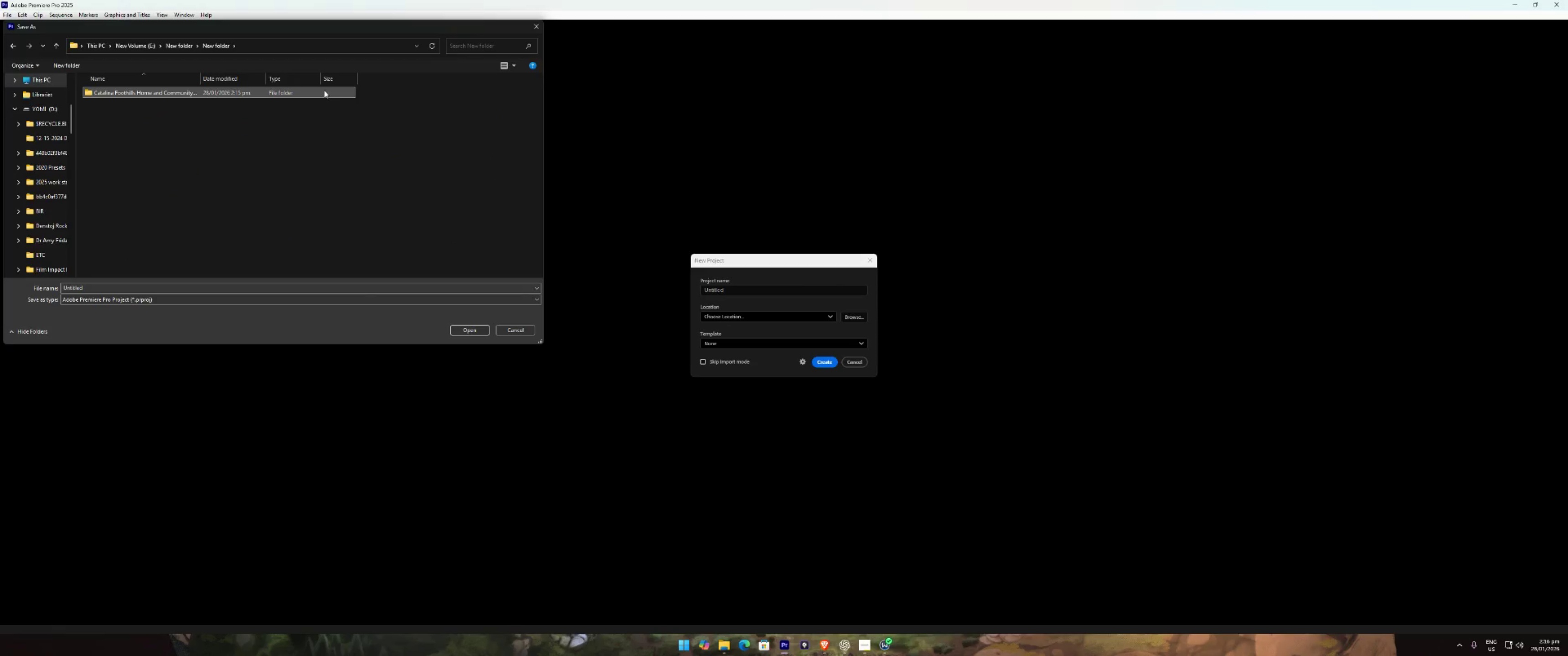 
left_click([324, 90])
 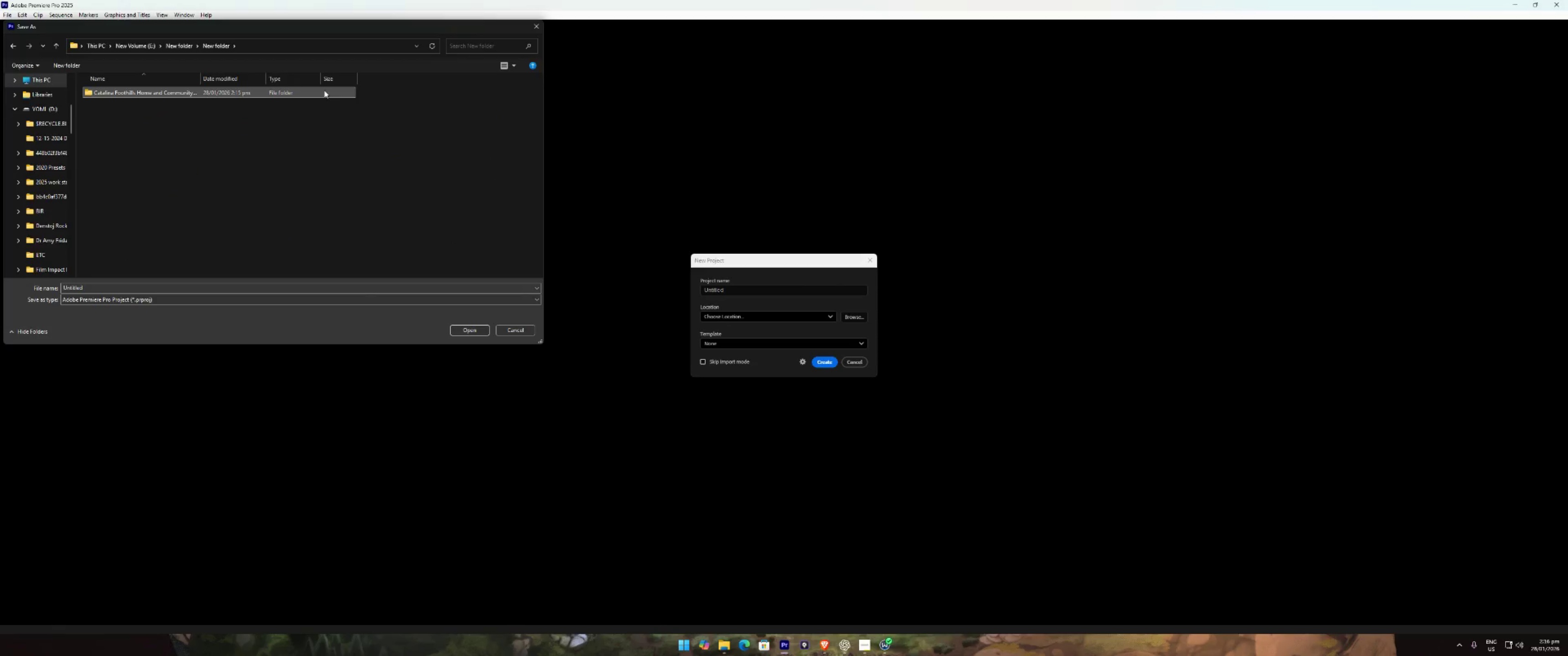 
double_click([324, 90])
 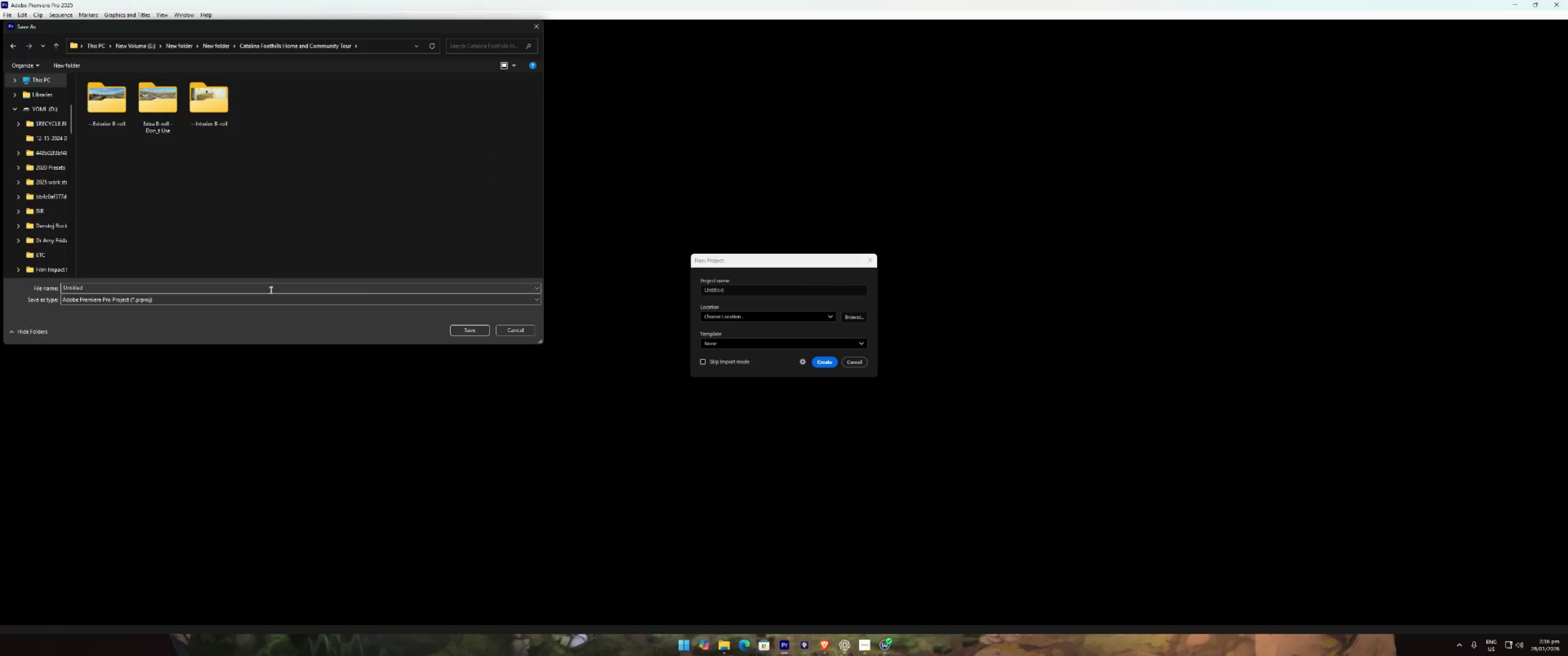 
left_click([270, 290])
 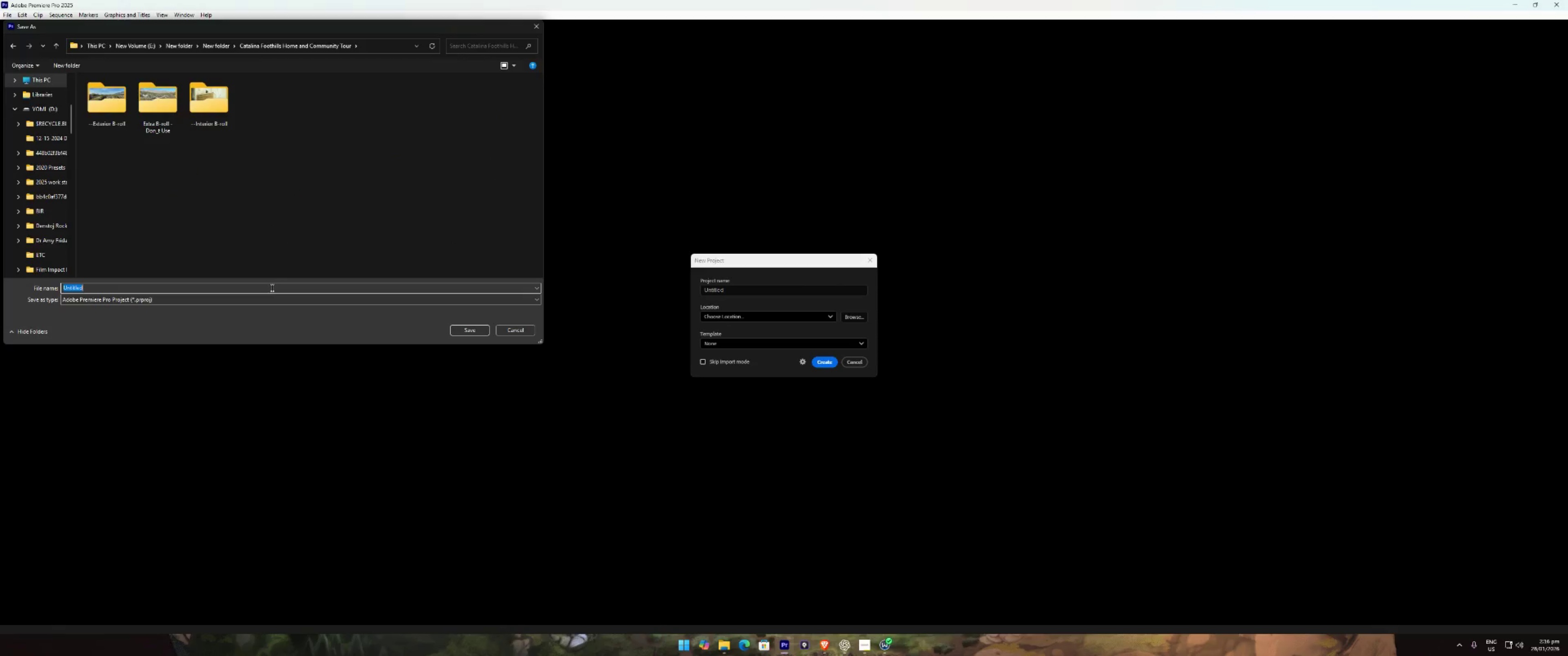 
key(Control+ControlLeft)
 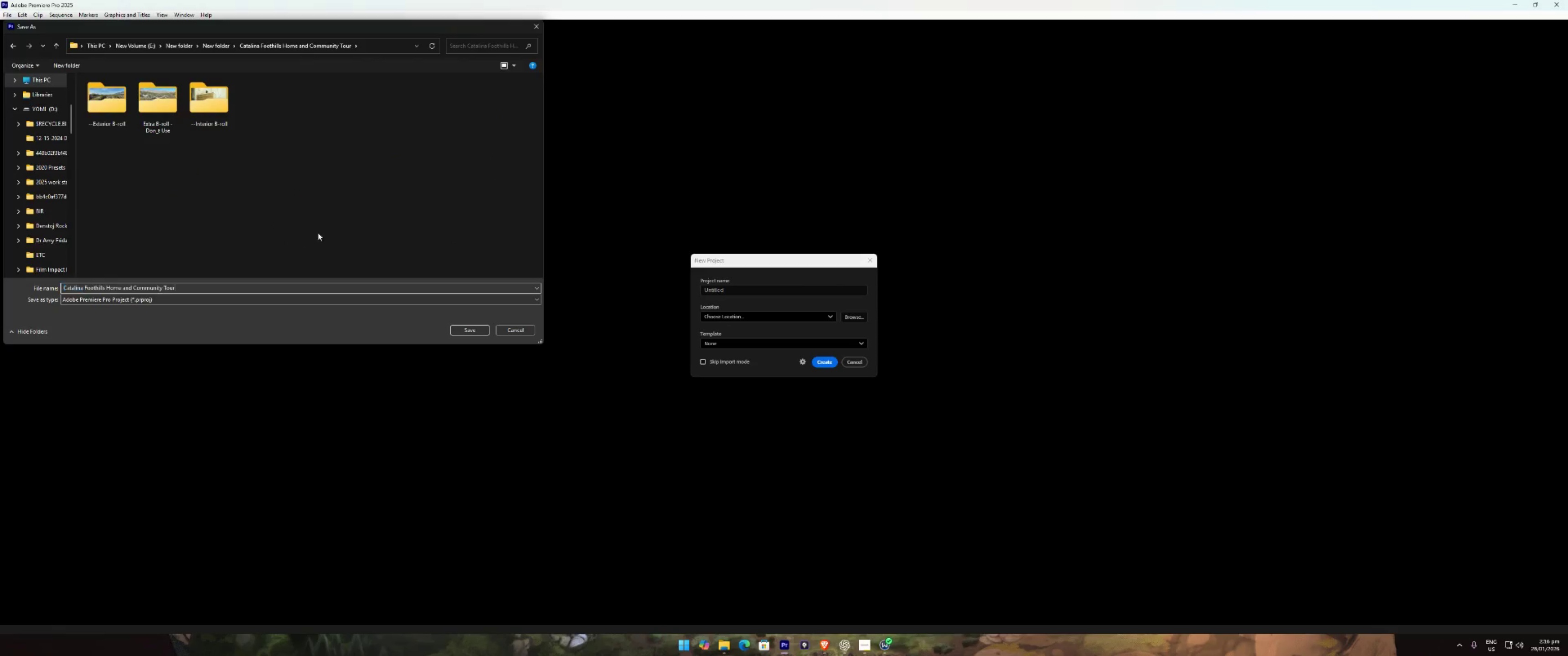 
key(Control+V)
 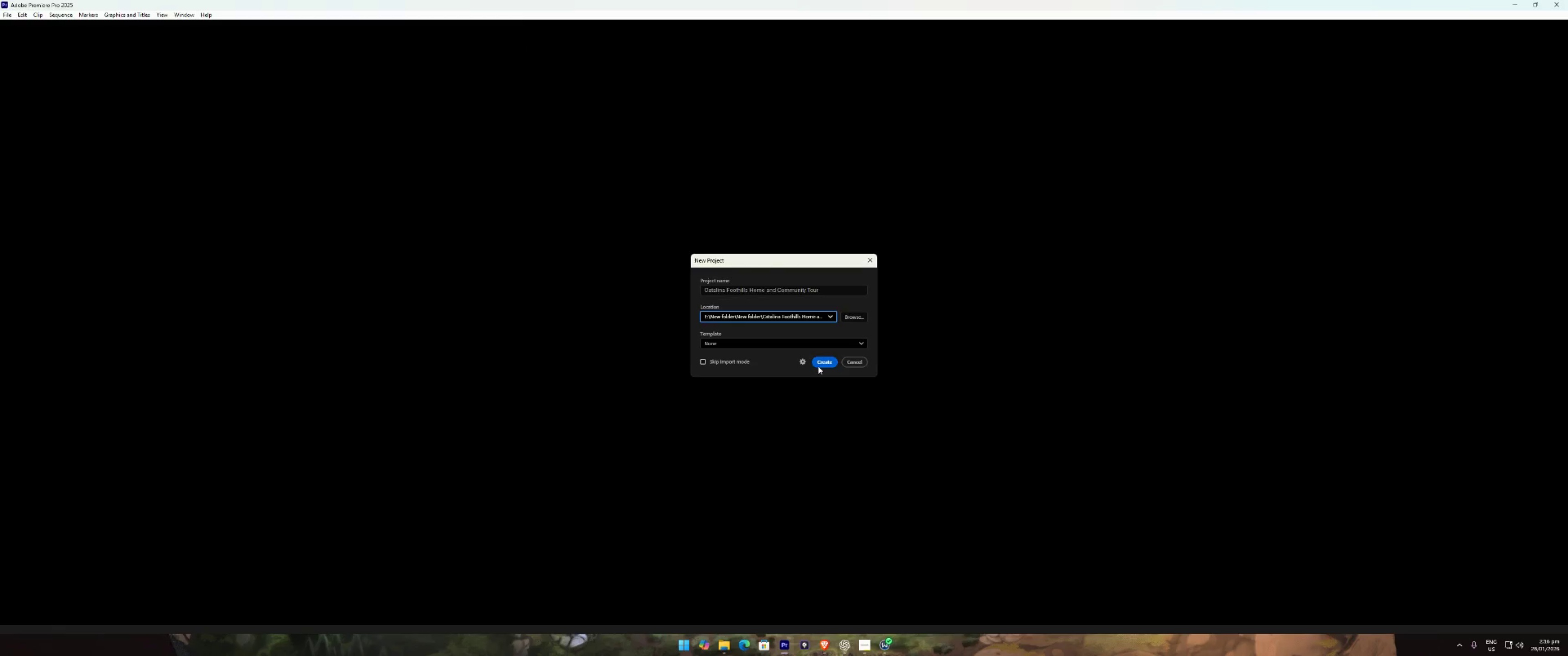 
left_click([824, 366])
 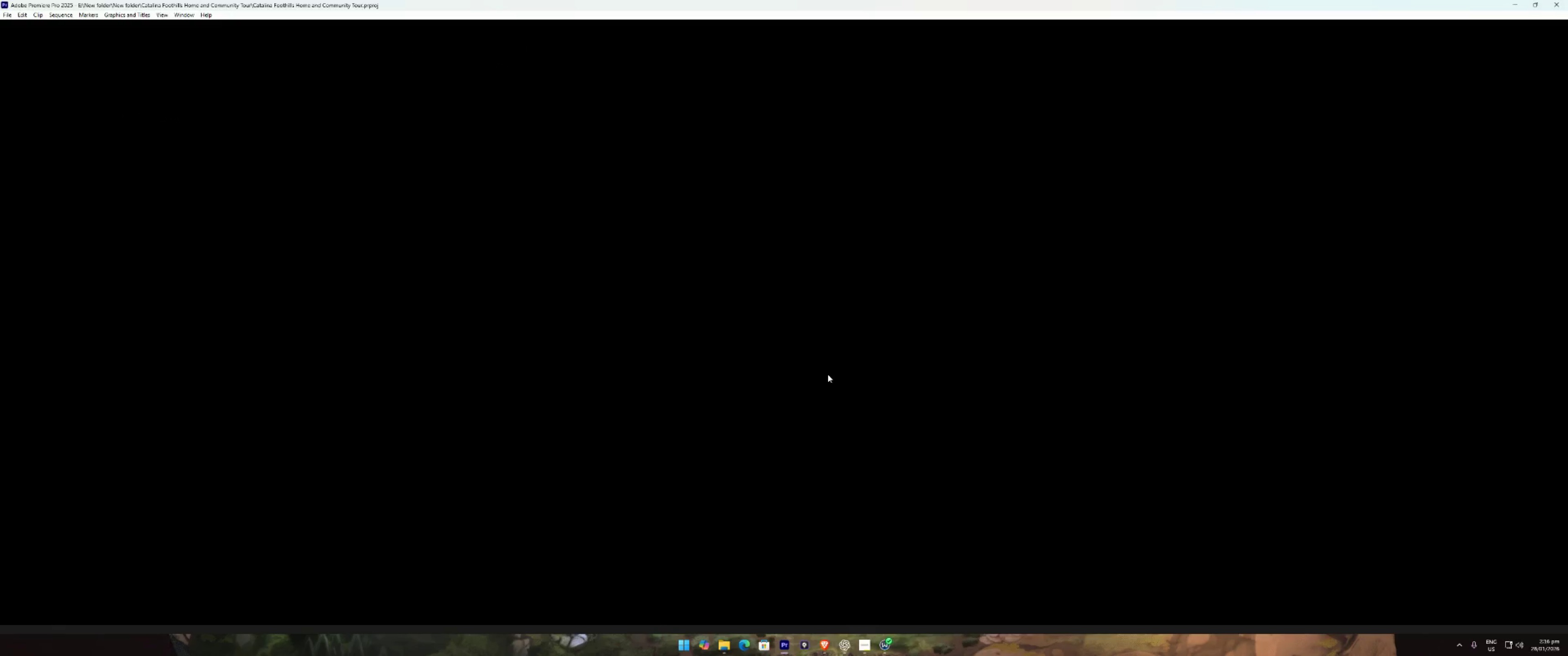 
wait(9.58)
 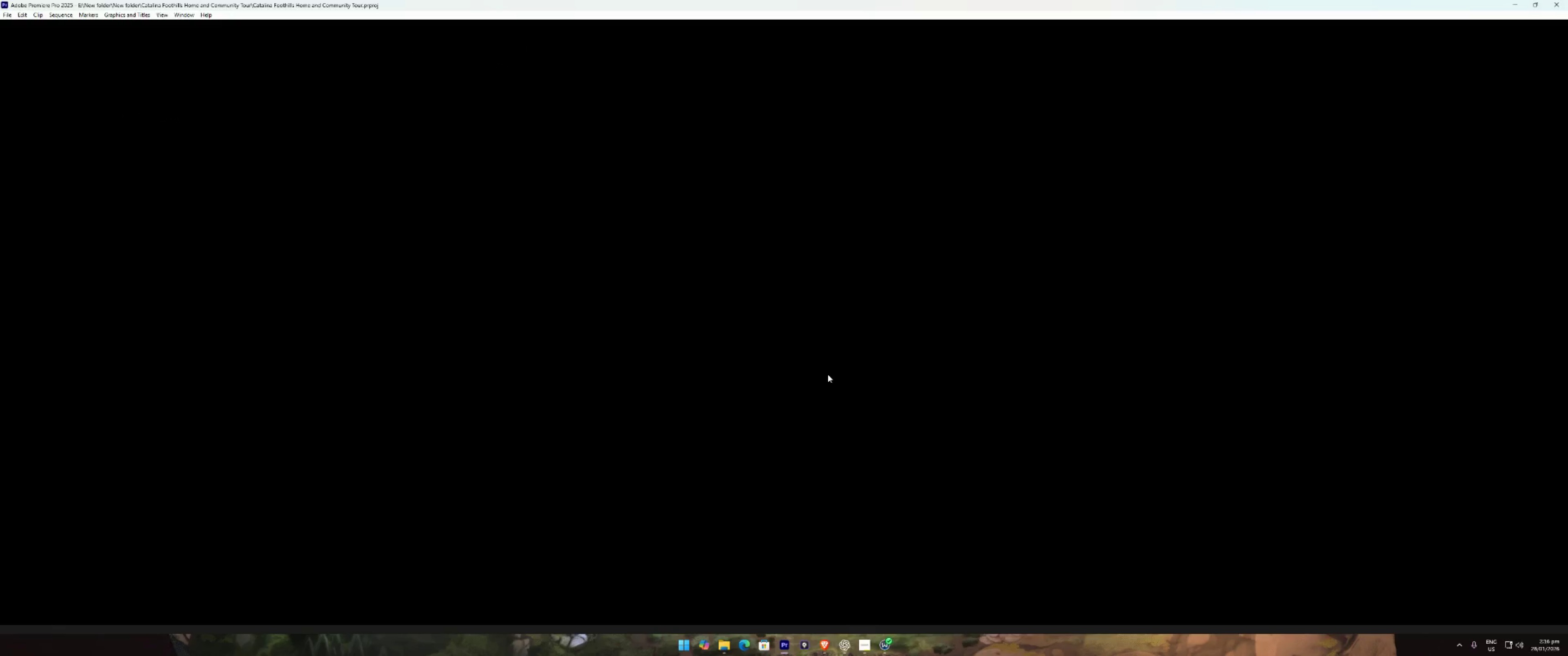 
left_click([73, 28])
 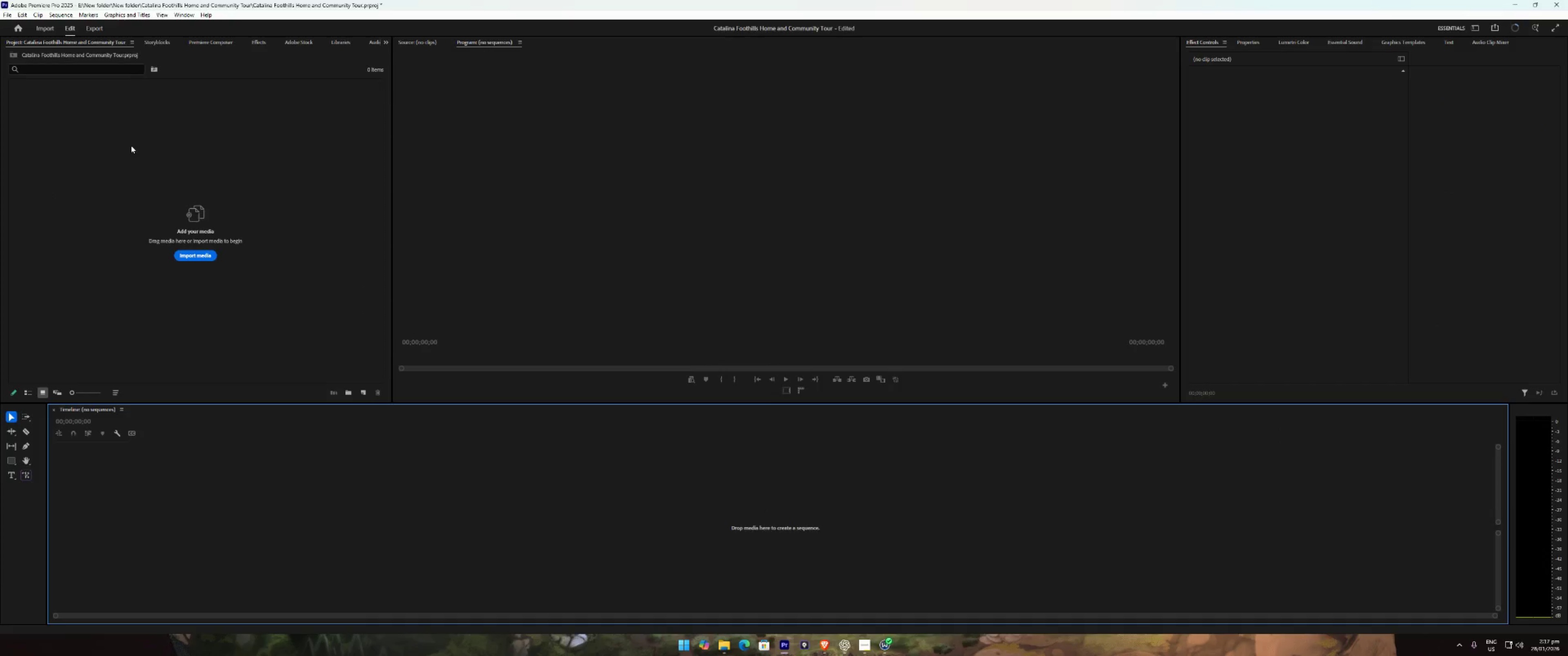 
key(Alt+Tab)
 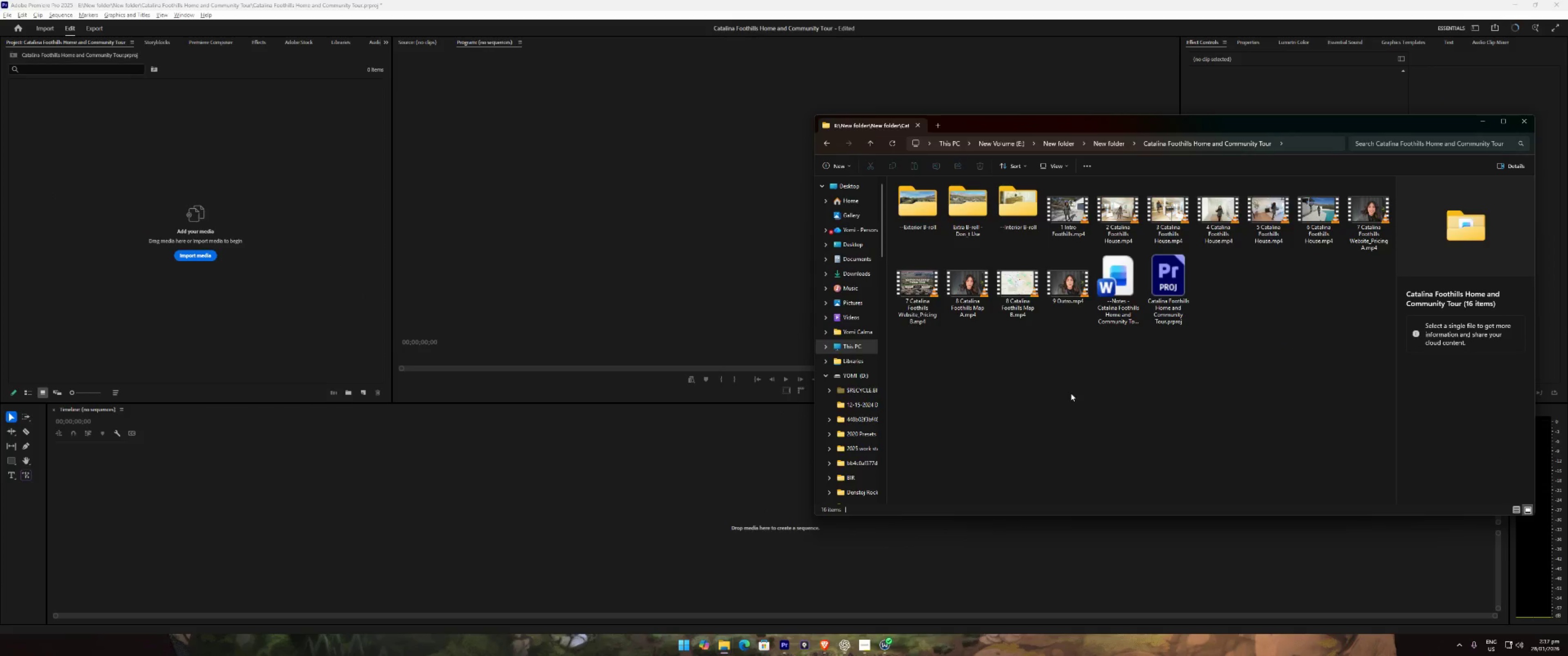 
left_click([1073, 213])
 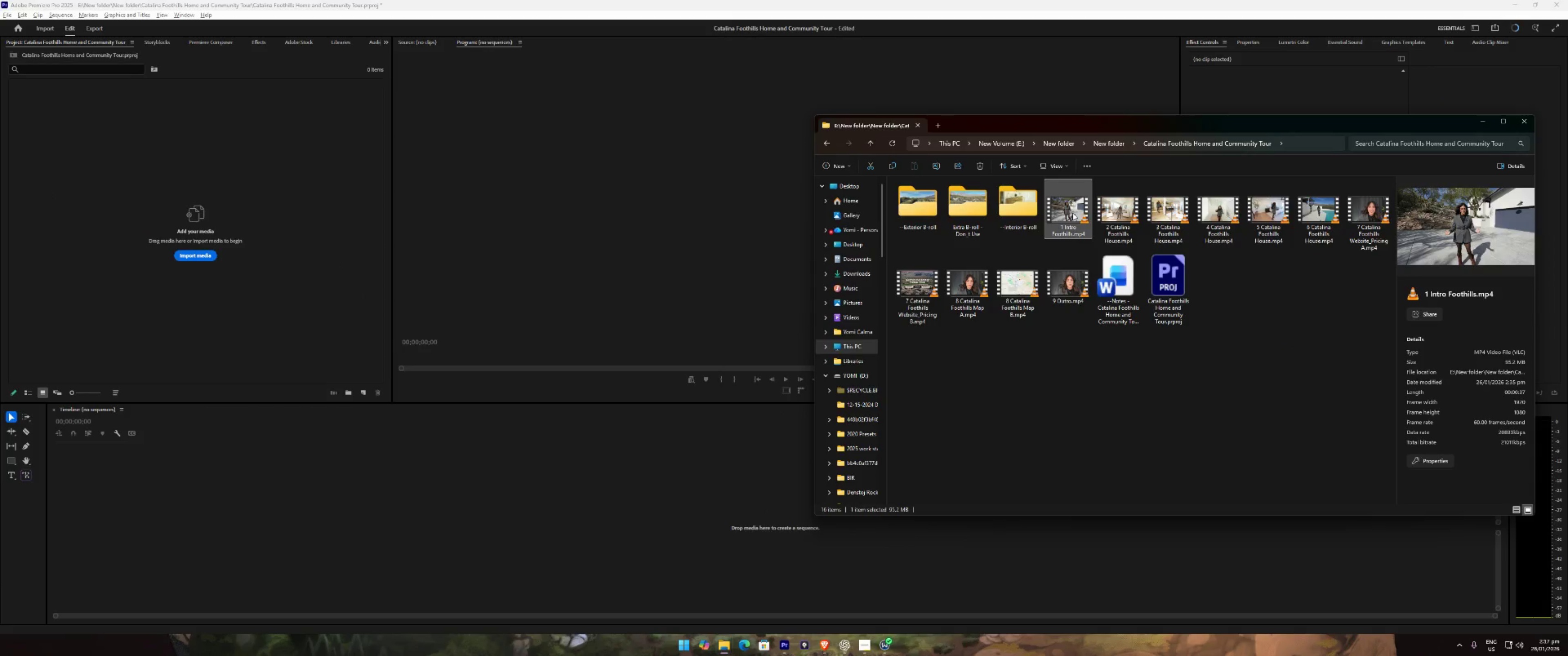 
hold_key(key=ShiftLeft, duration=0.47)
double_click([1072, 277])
 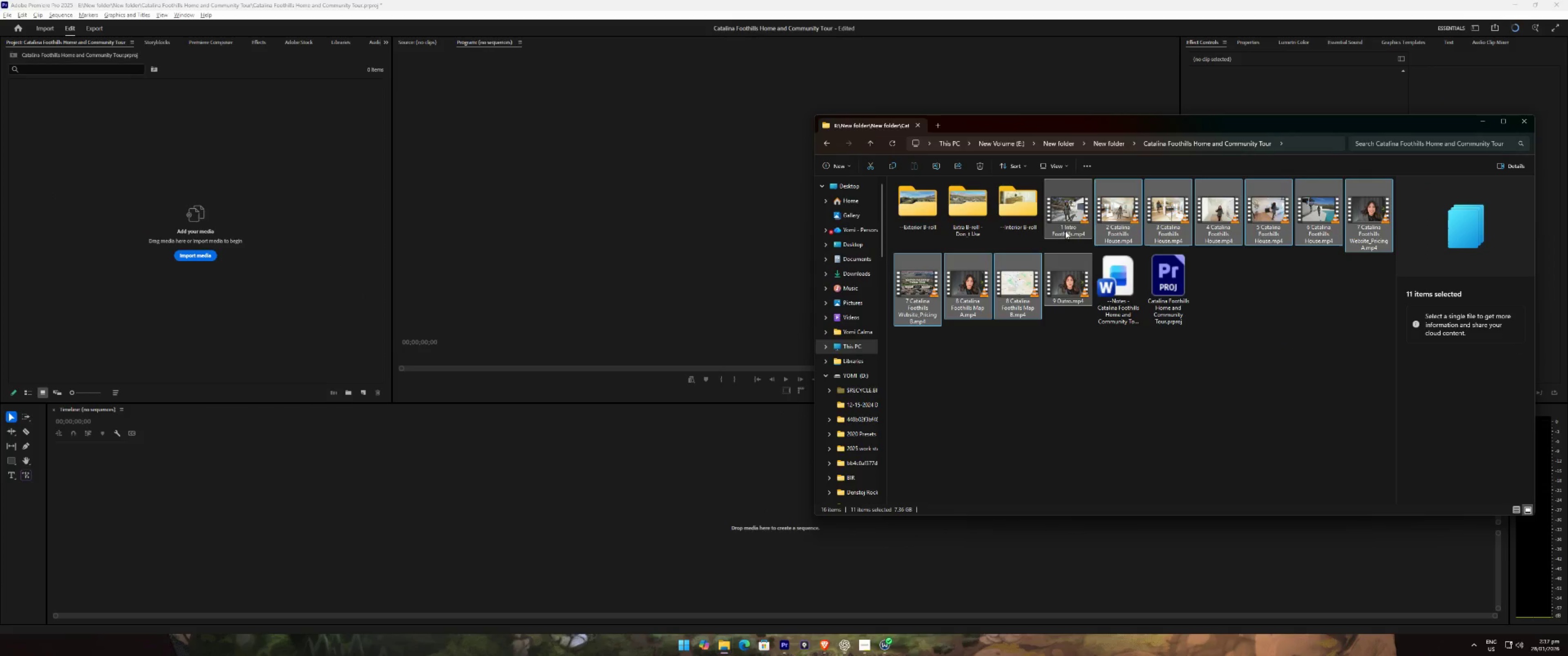 
left_click_drag(start_coordinate=[1063, 214], to_coordinate=[221, 165])
 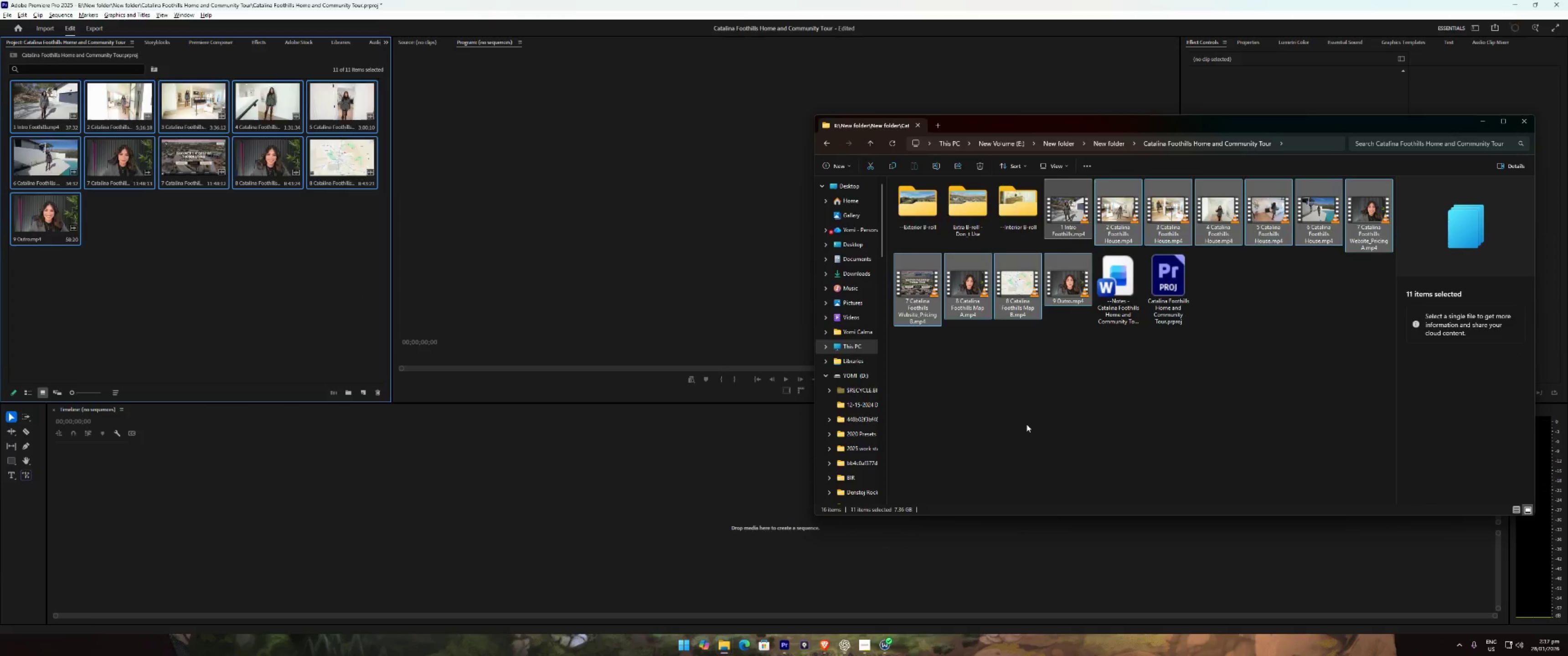 
double_click([925, 214])
 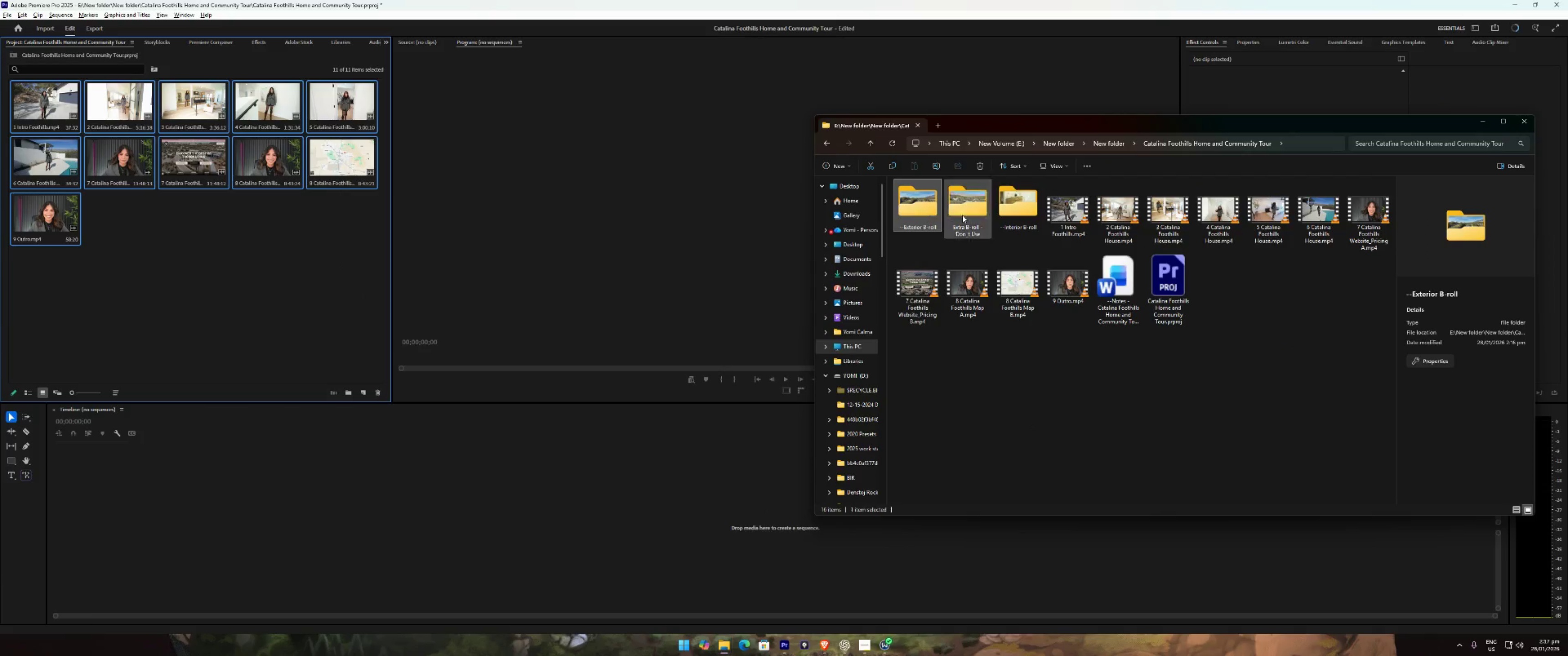 
key(Shift+ShiftLeft)
 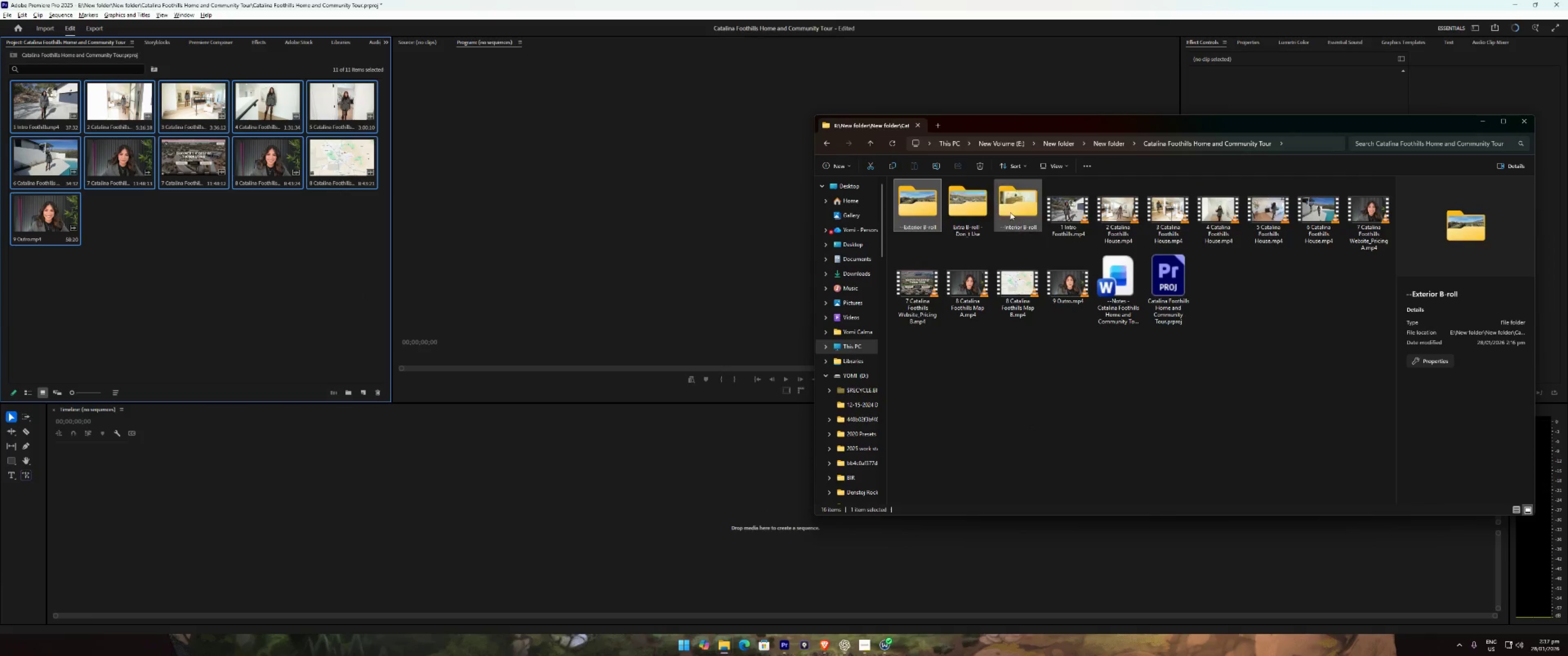 
triple_click([1011, 212])
 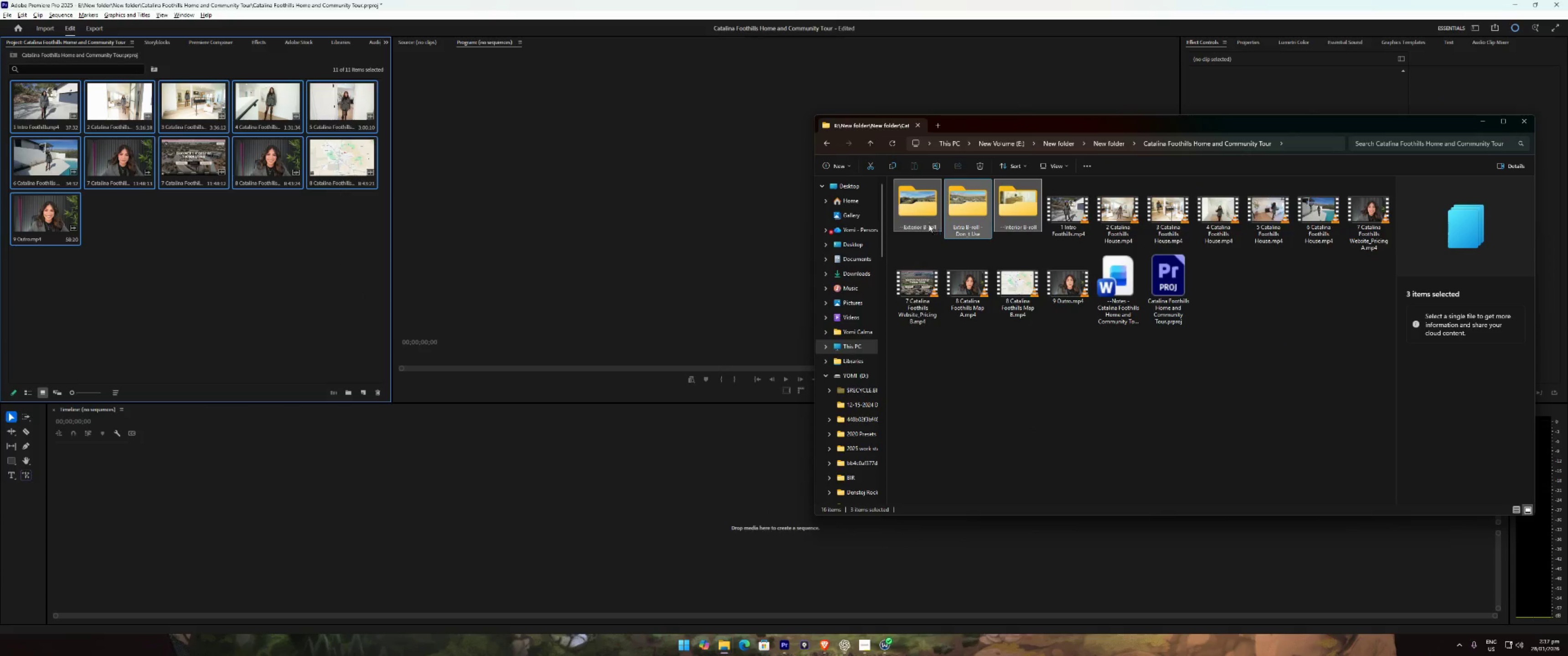 
left_click_drag(start_coordinate=[912, 214], to_coordinate=[320, 269])
 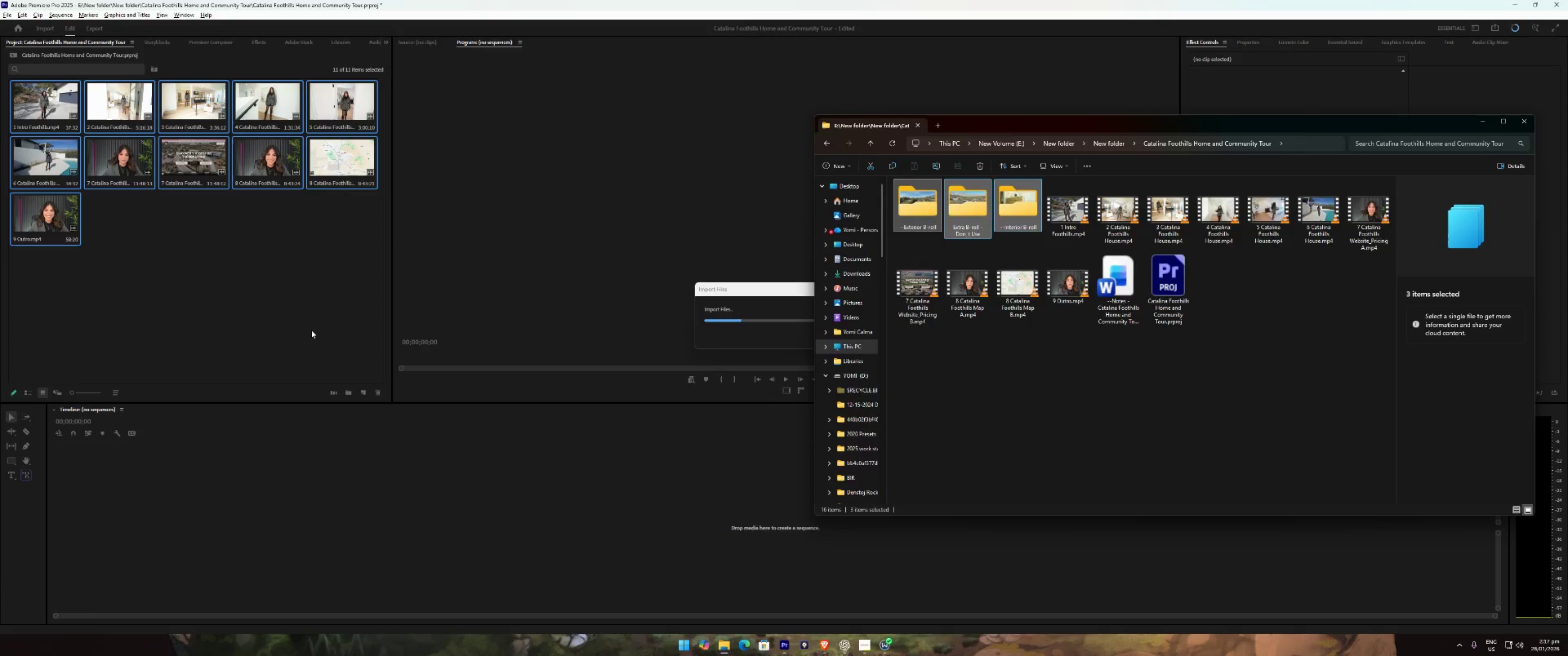 
left_click([311, 330])
 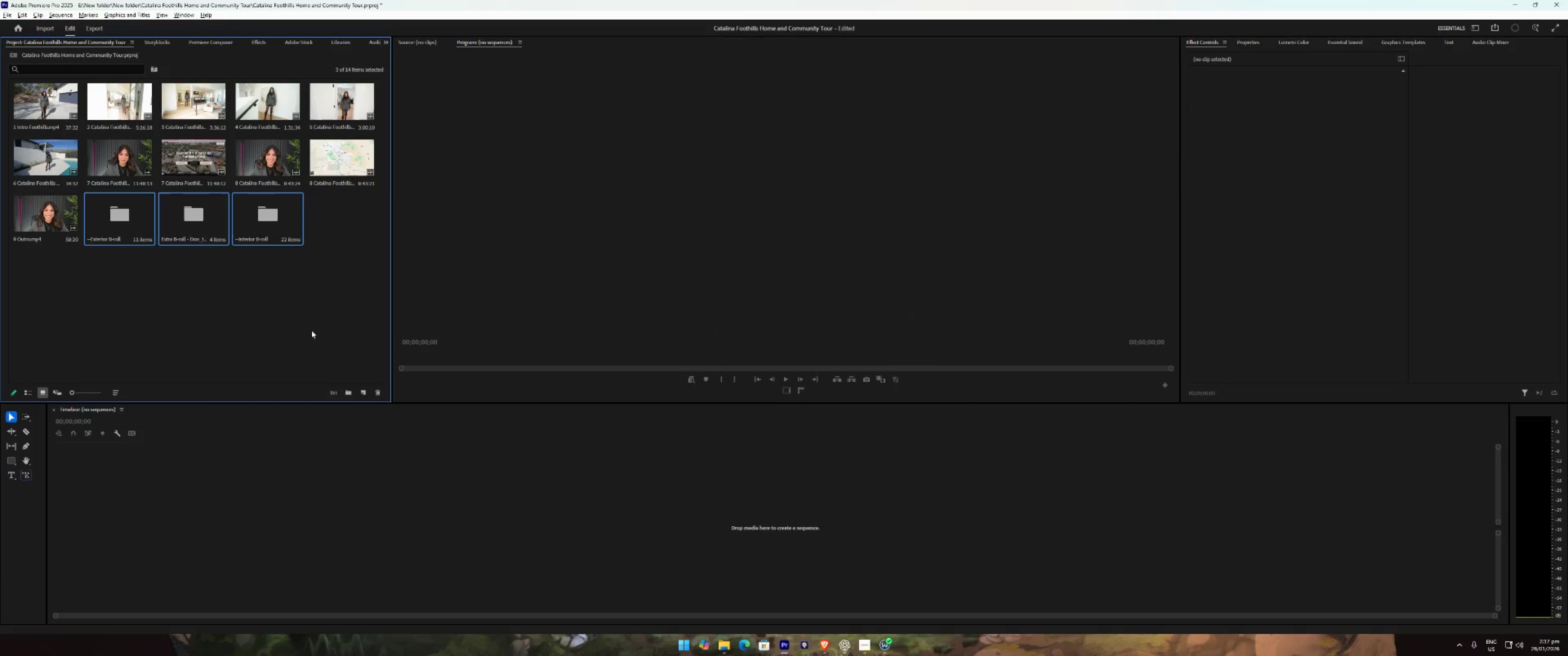 
left_click([311, 330])
 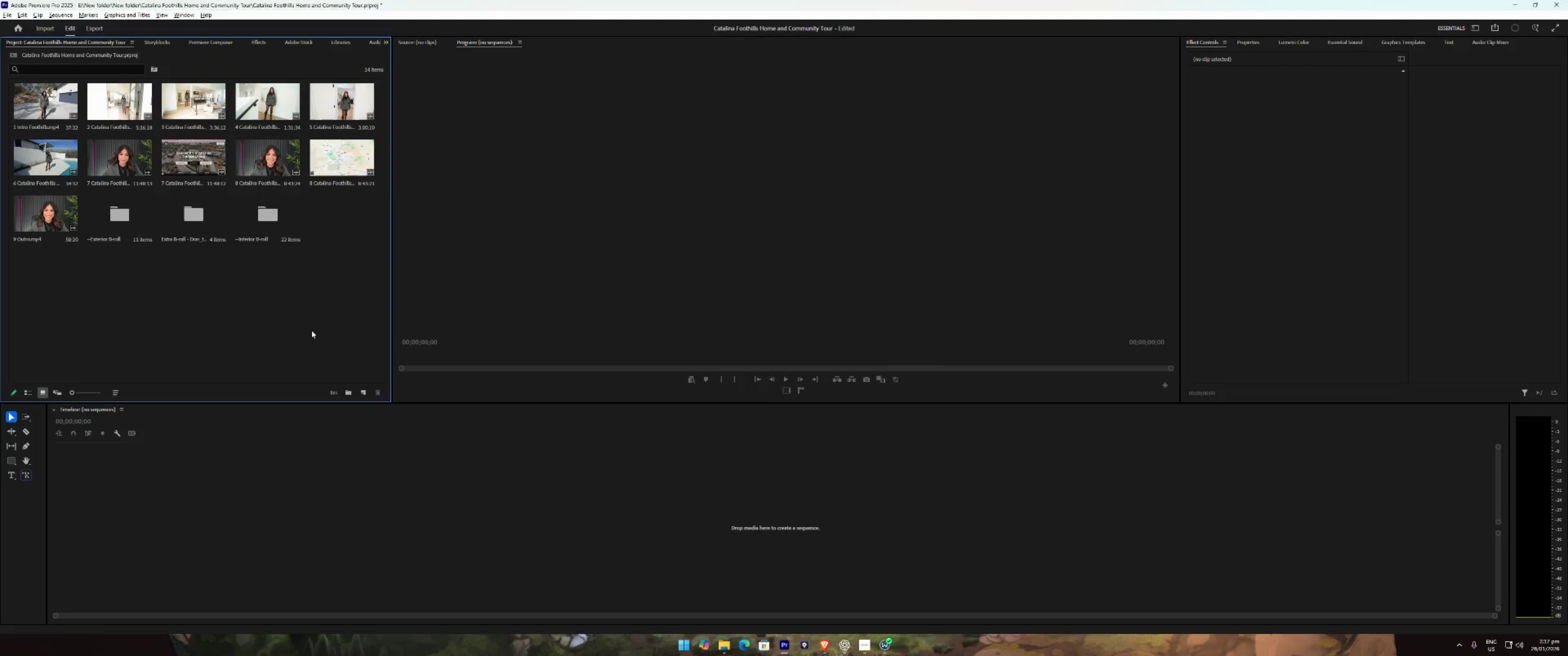 
key(Alt+Tab)
 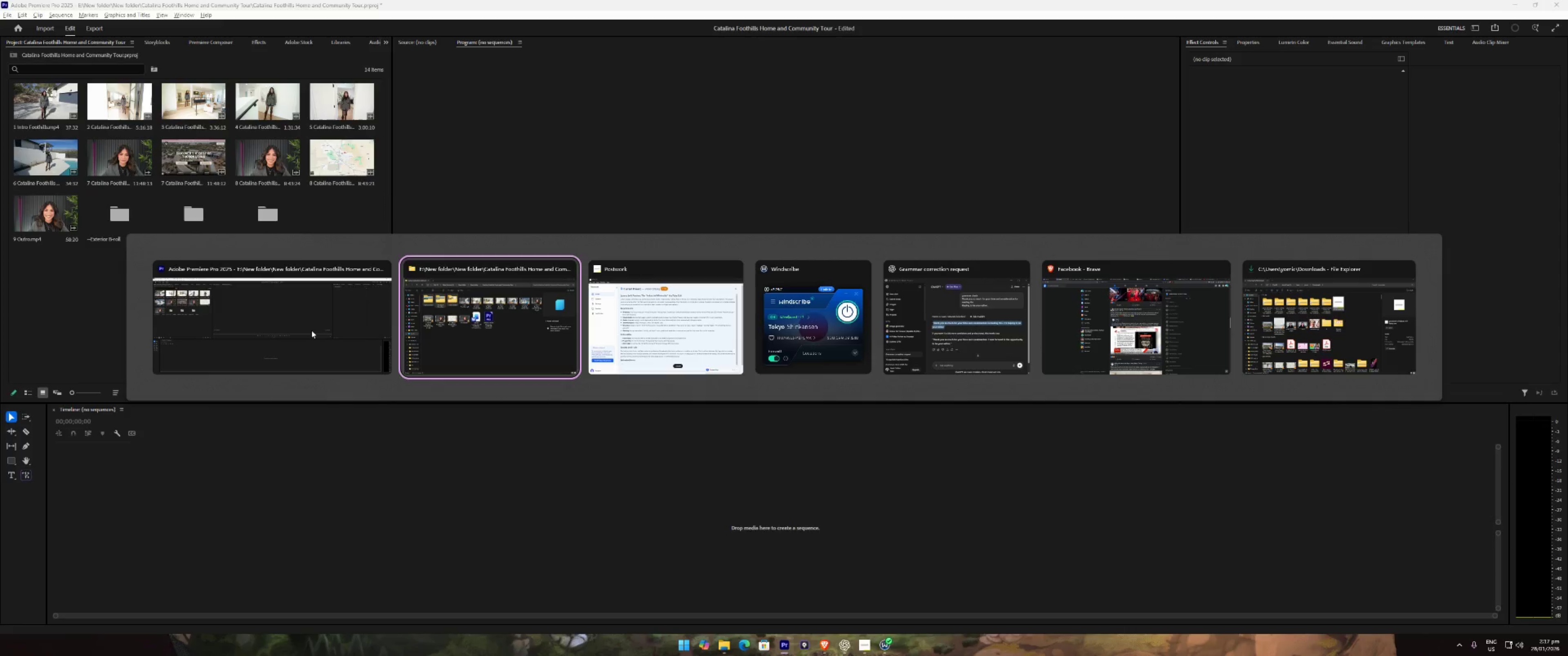 
key(Alt+Tab)